 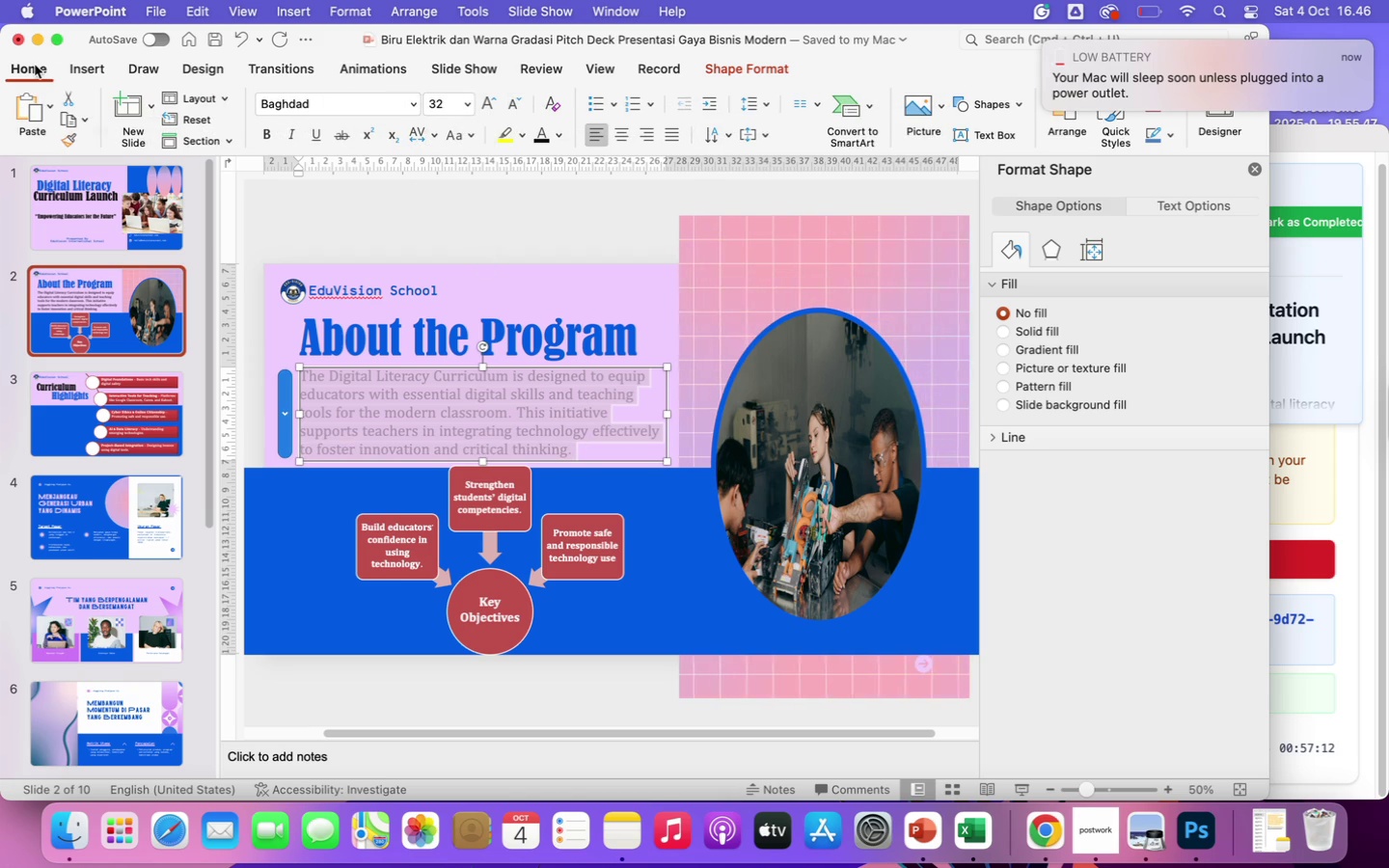 
left_click([266, 135])
 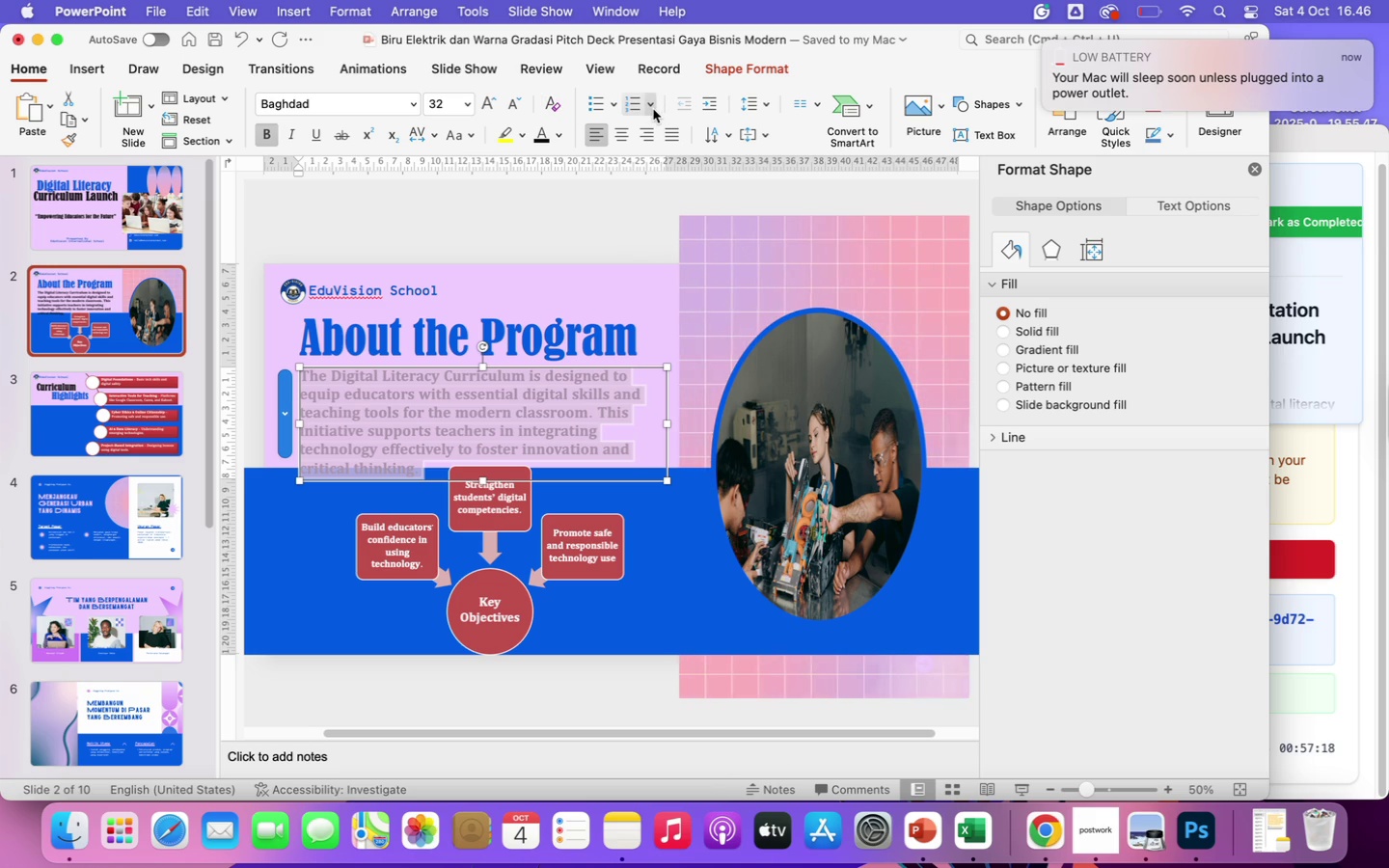 
wait(6.64)
 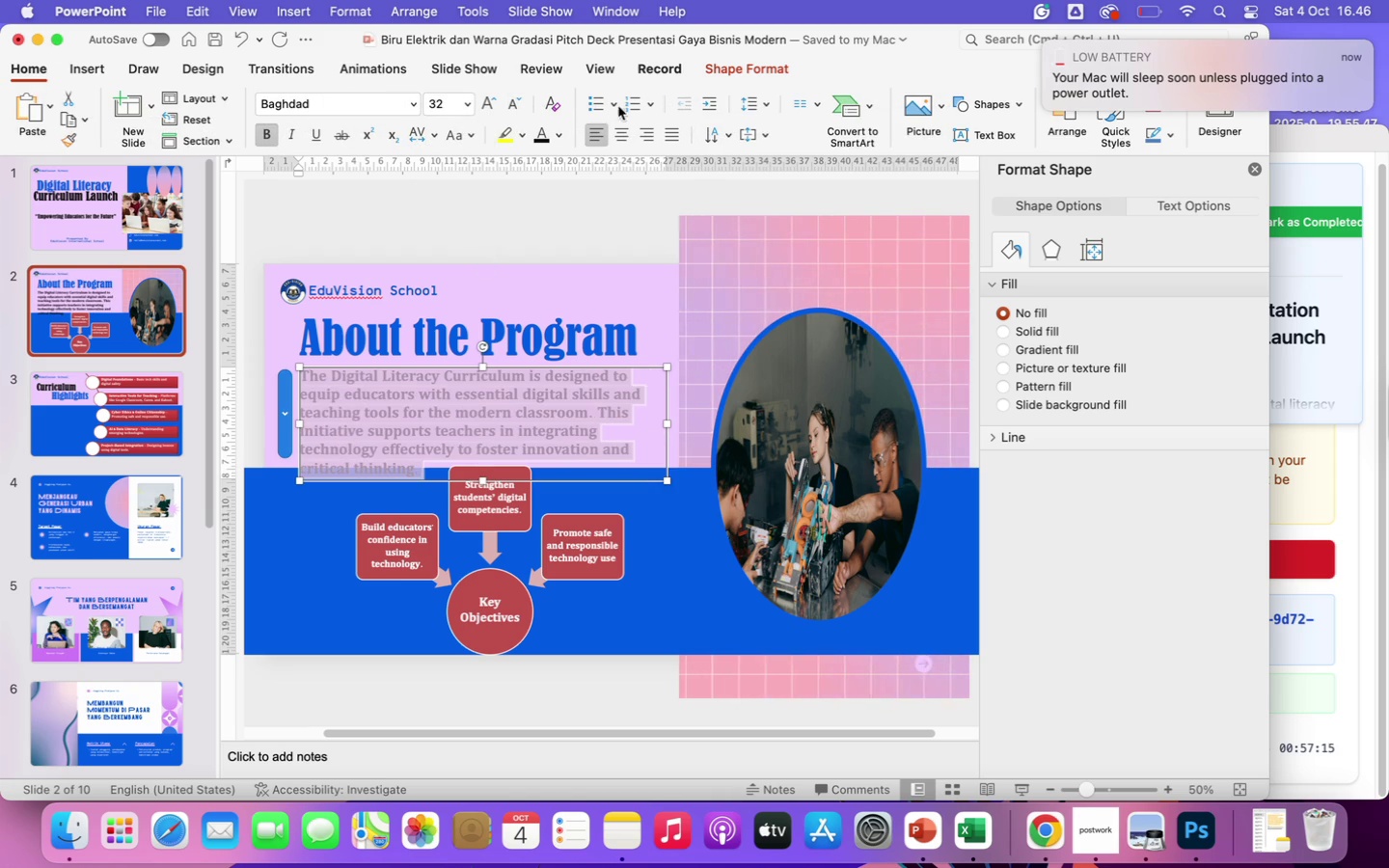 
left_click([753, 104])
 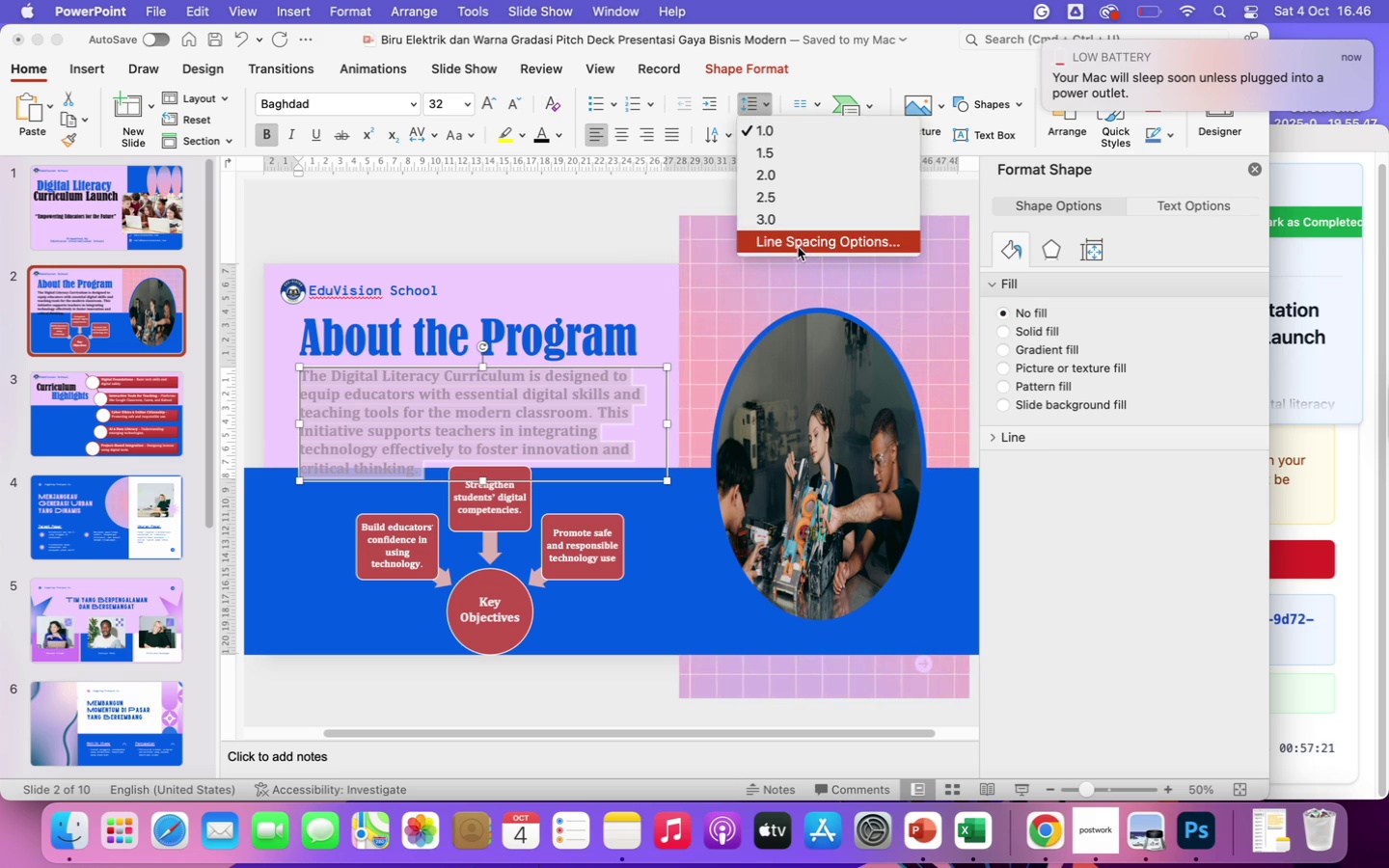 
left_click([789, 247])
 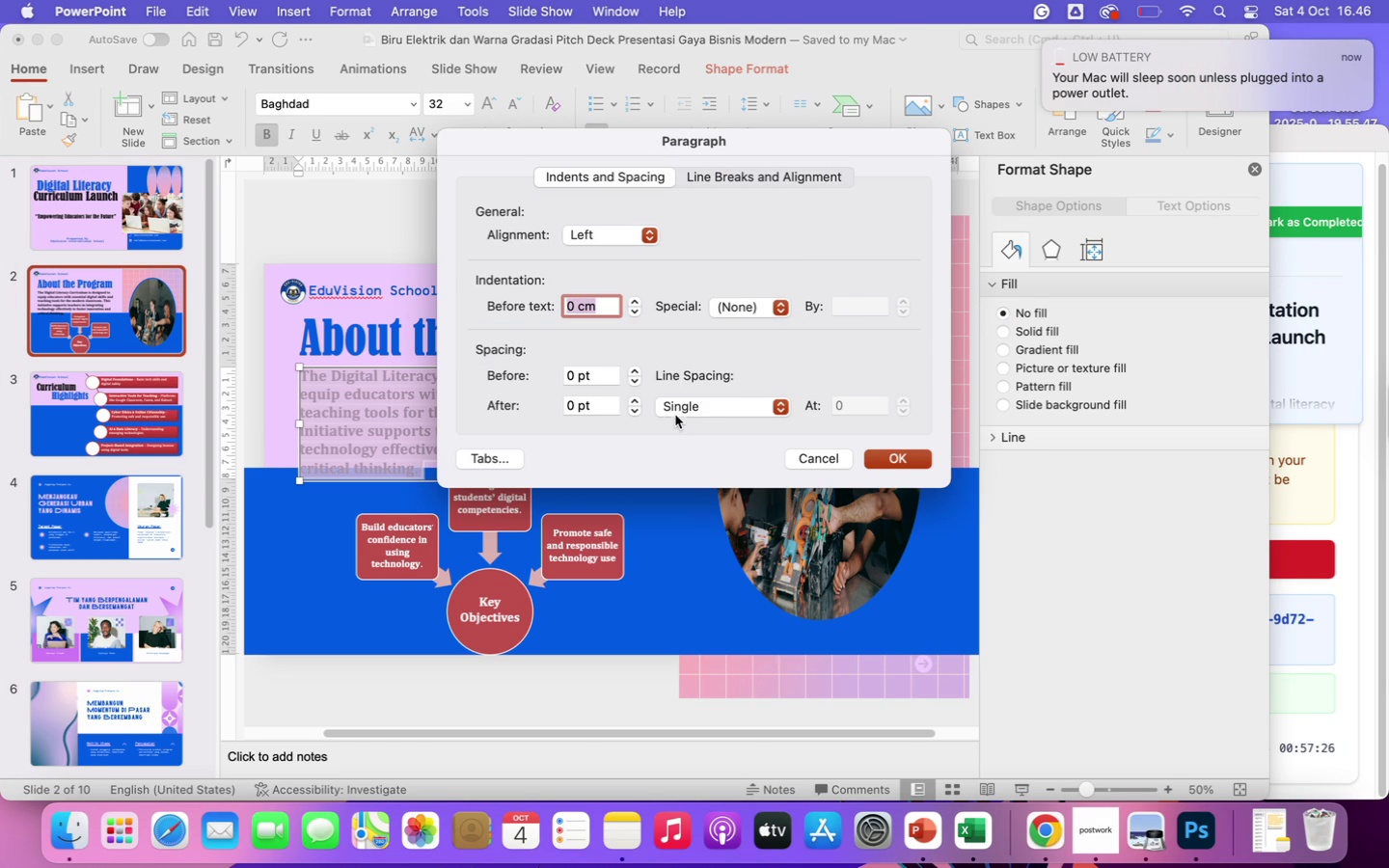 
wait(5.38)
 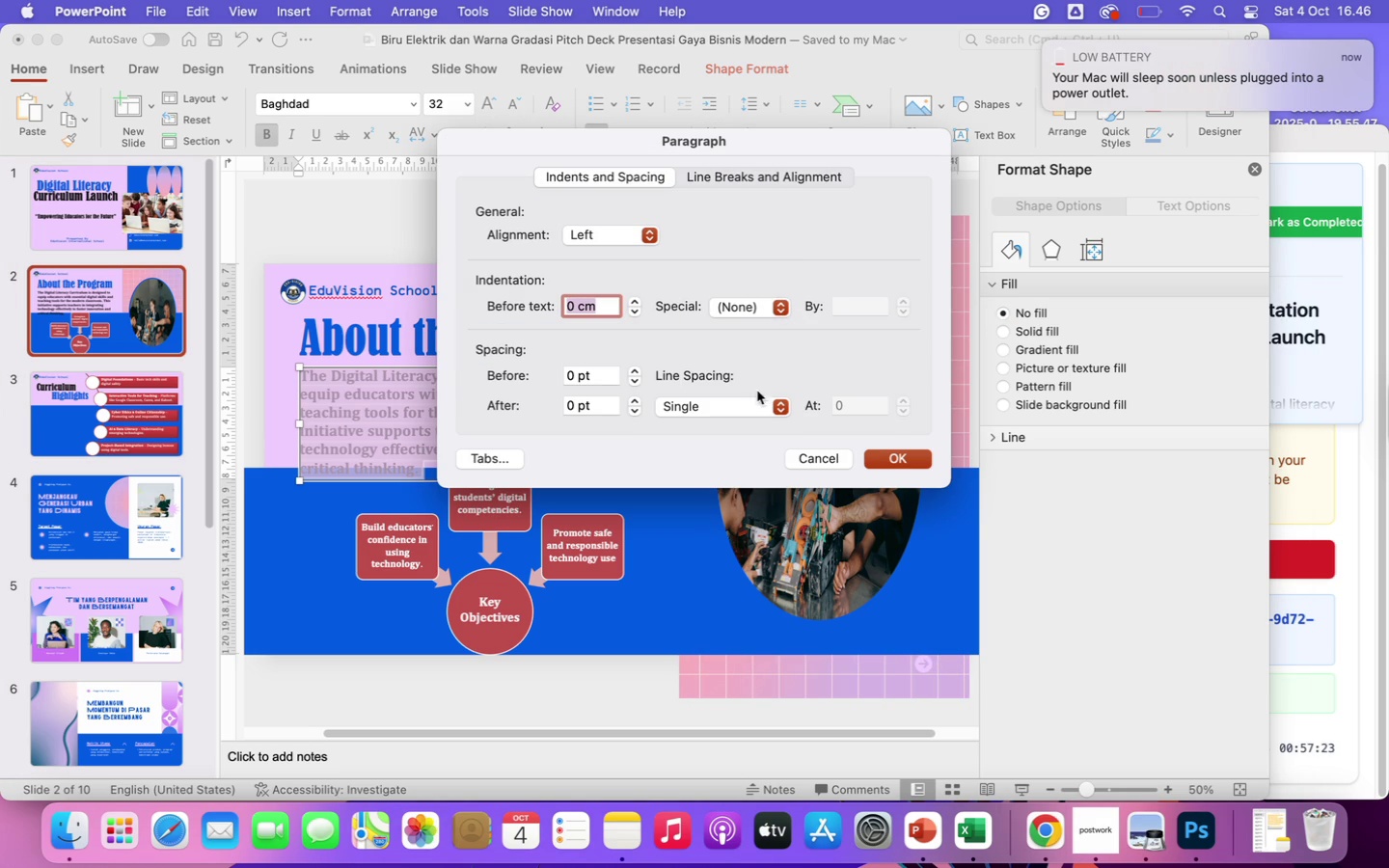 
left_click([780, 406])
 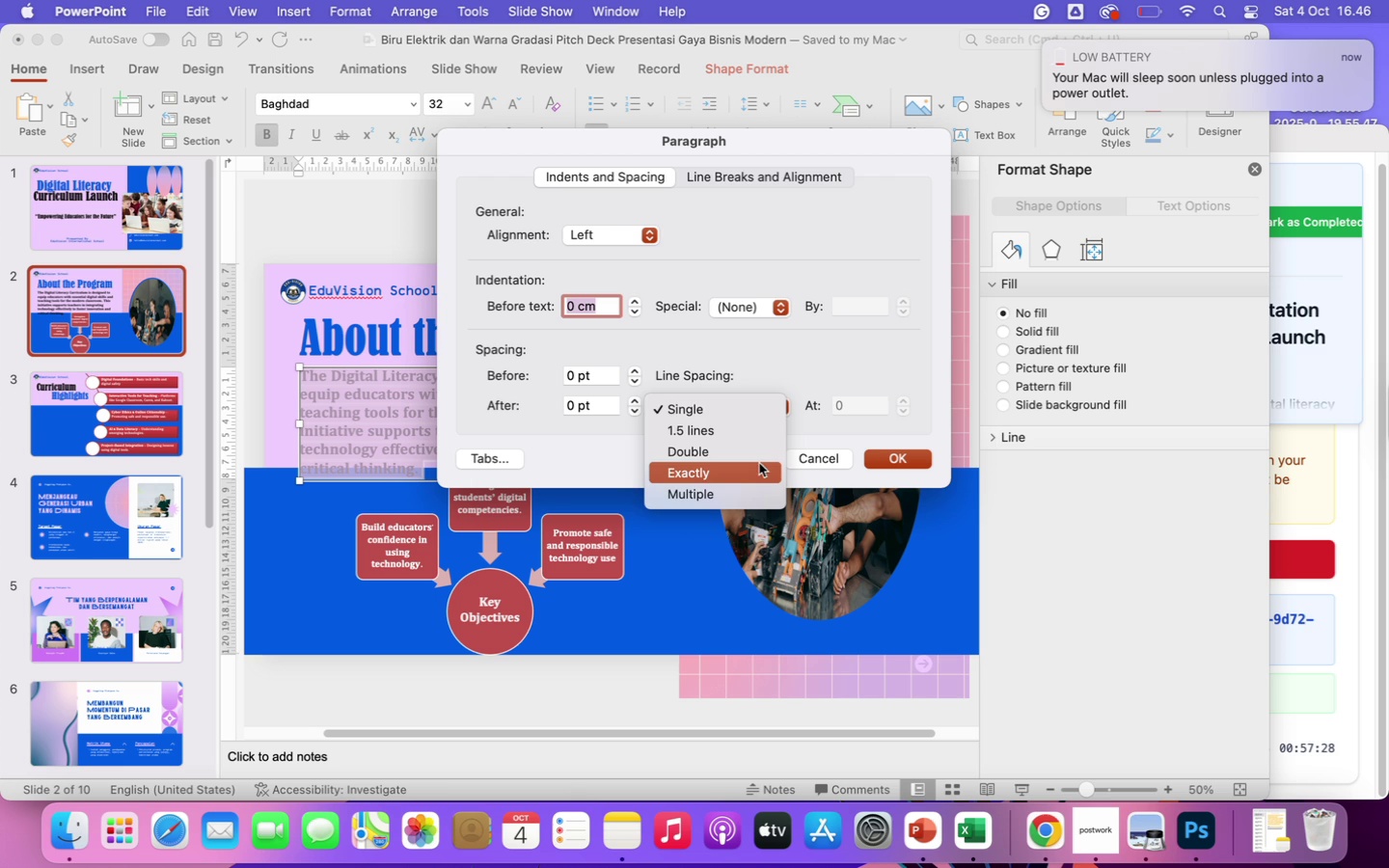 
left_click([759, 469])
 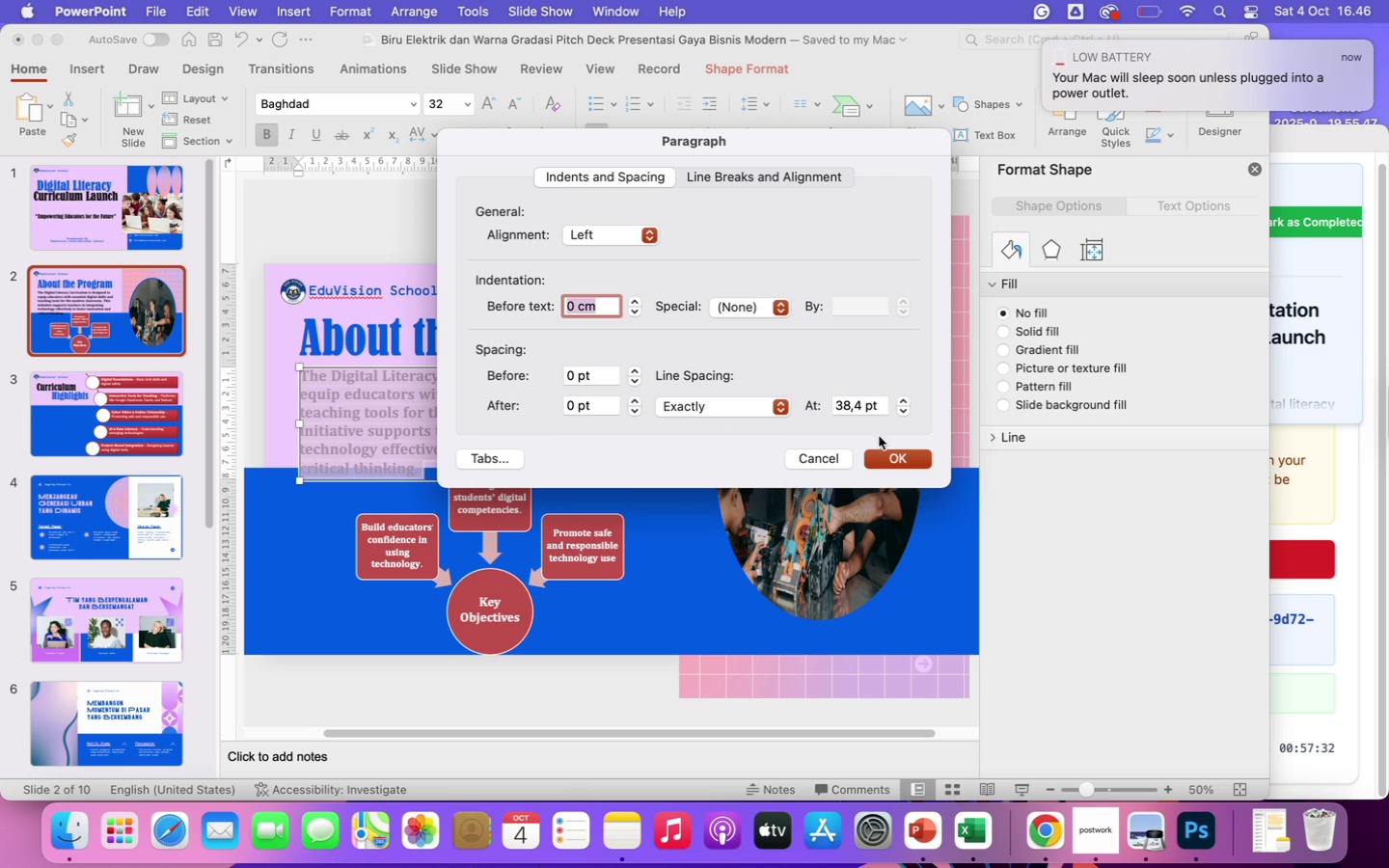 
left_click([902, 410])
 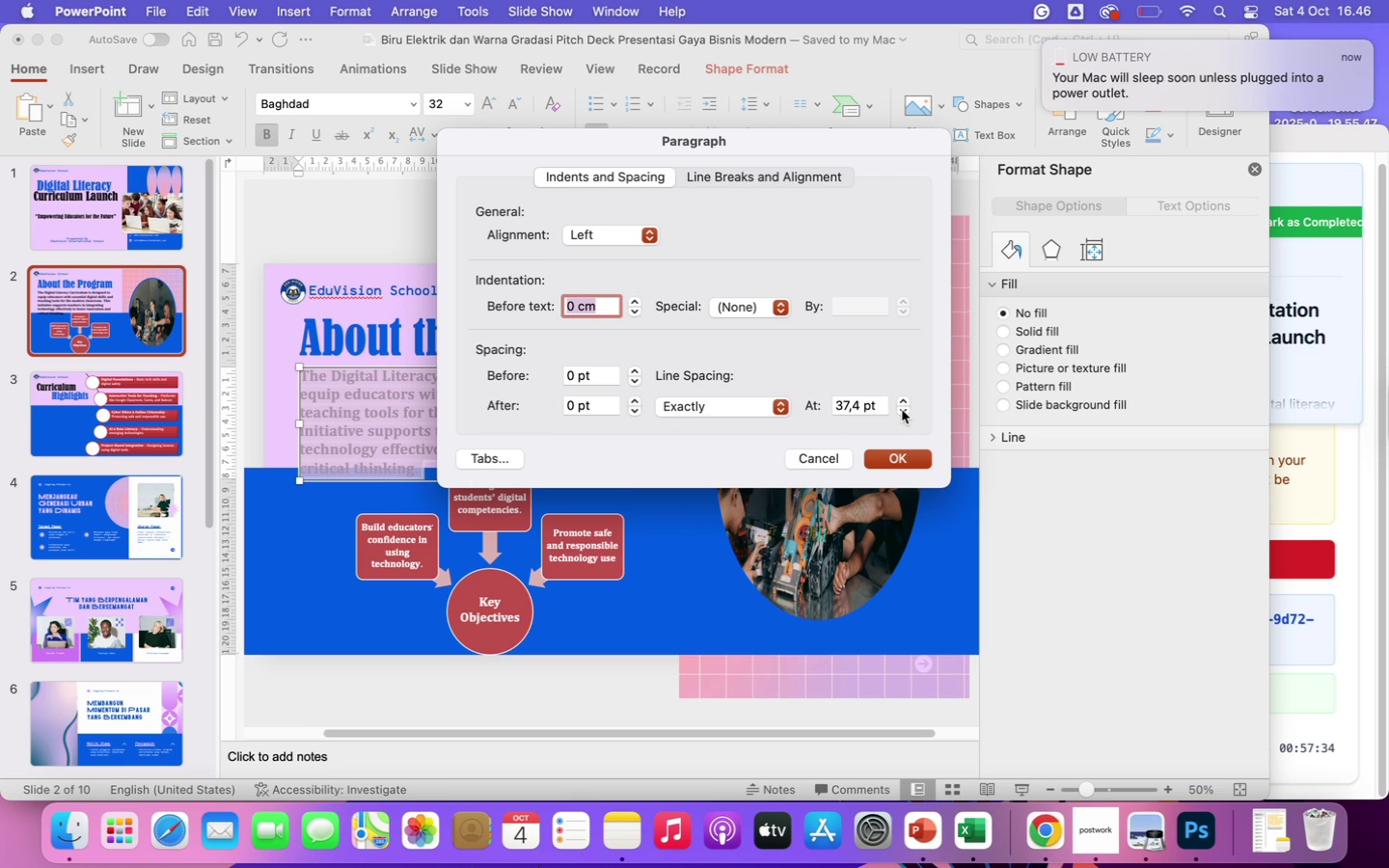 
left_click([902, 412])
 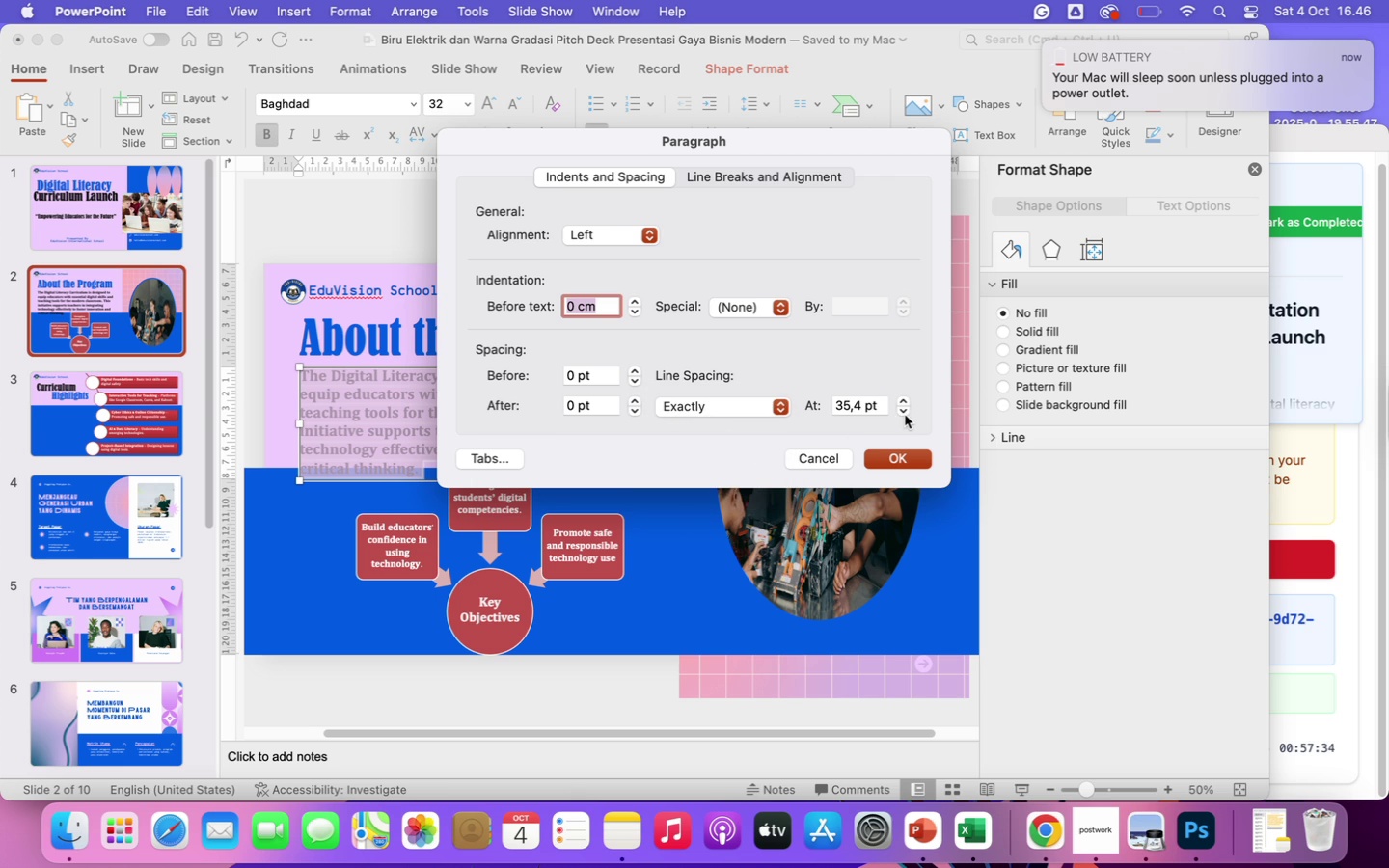 
double_click([904, 415])
 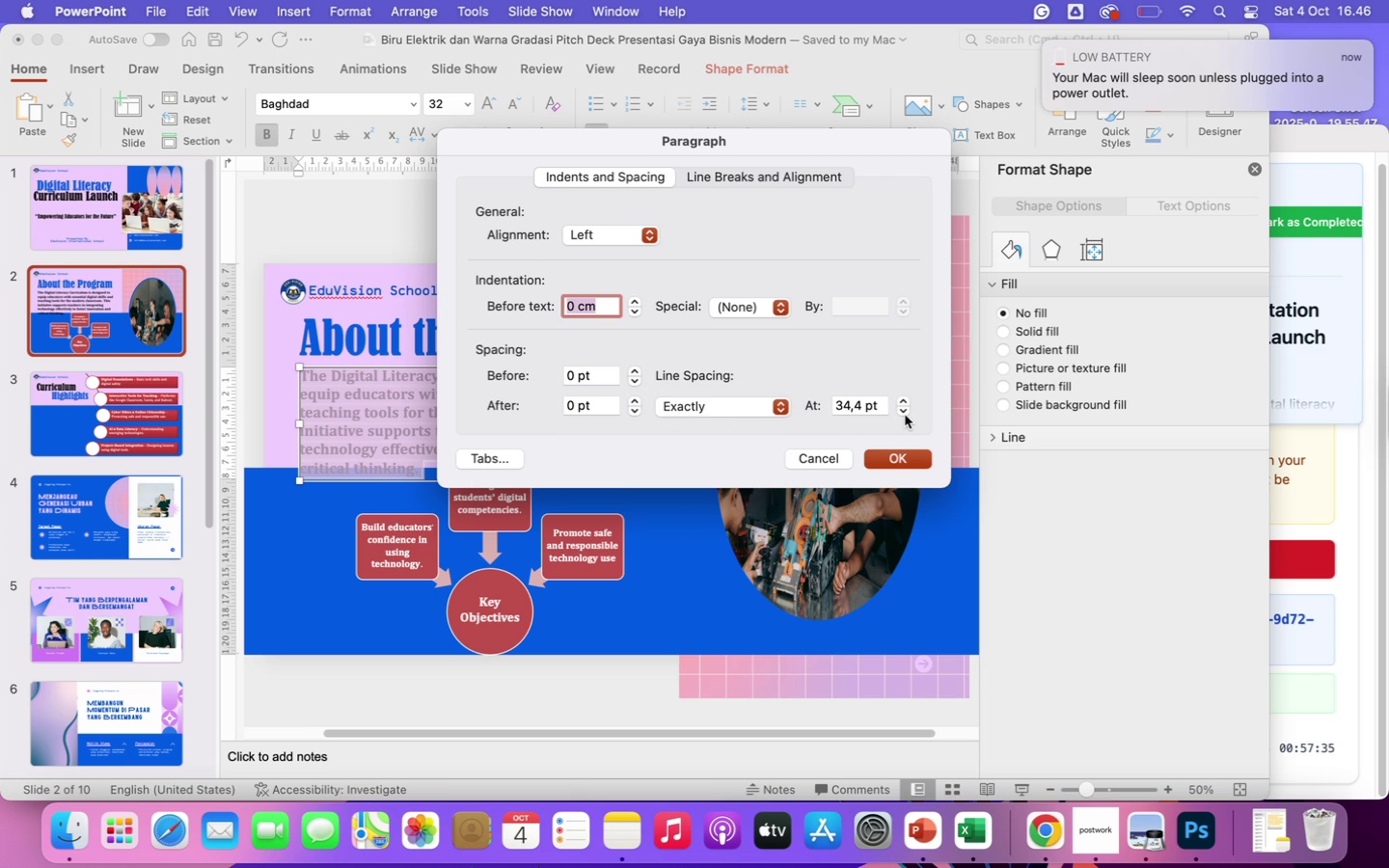 
left_click([904, 415])
 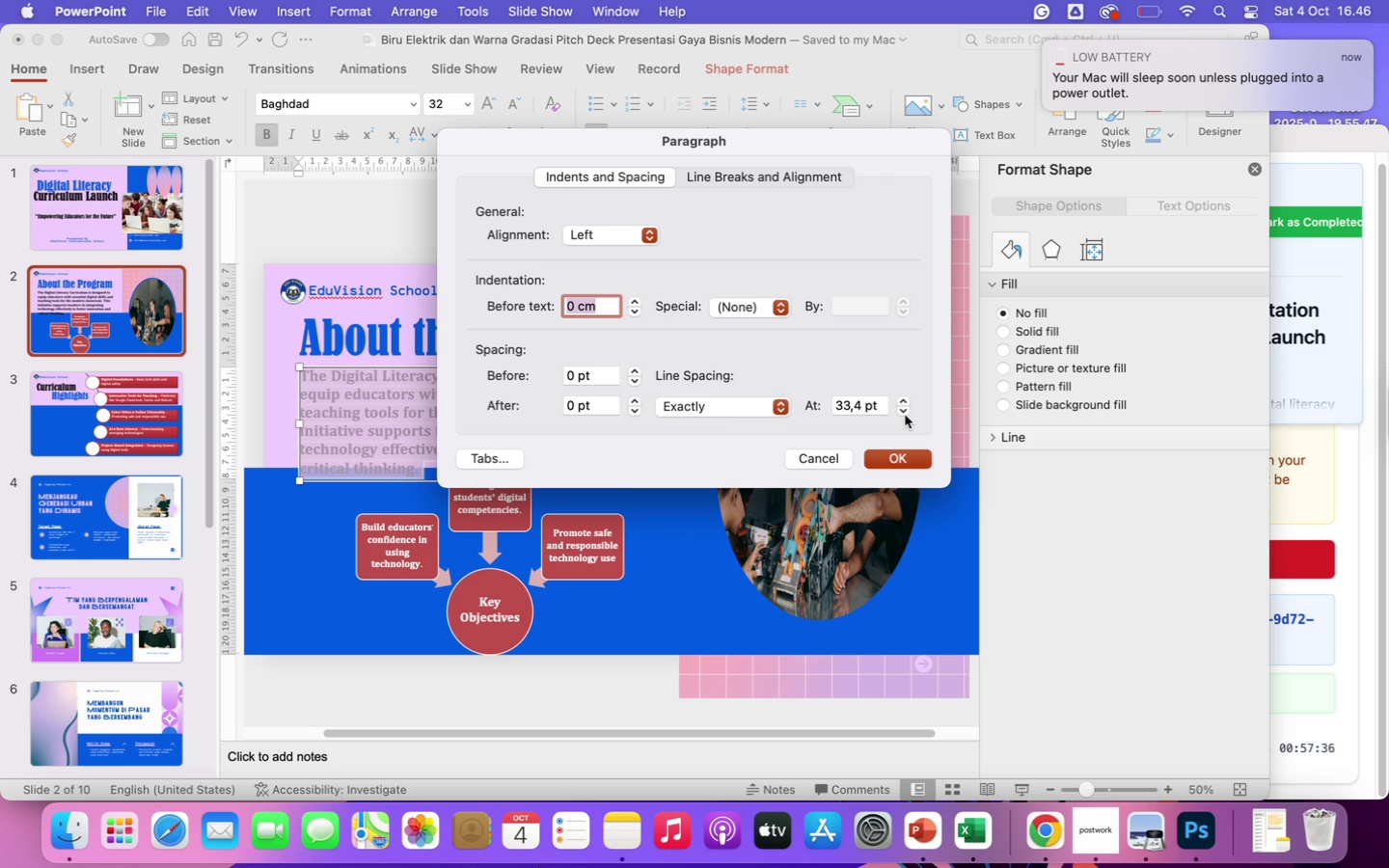 
left_click([906, 417])
 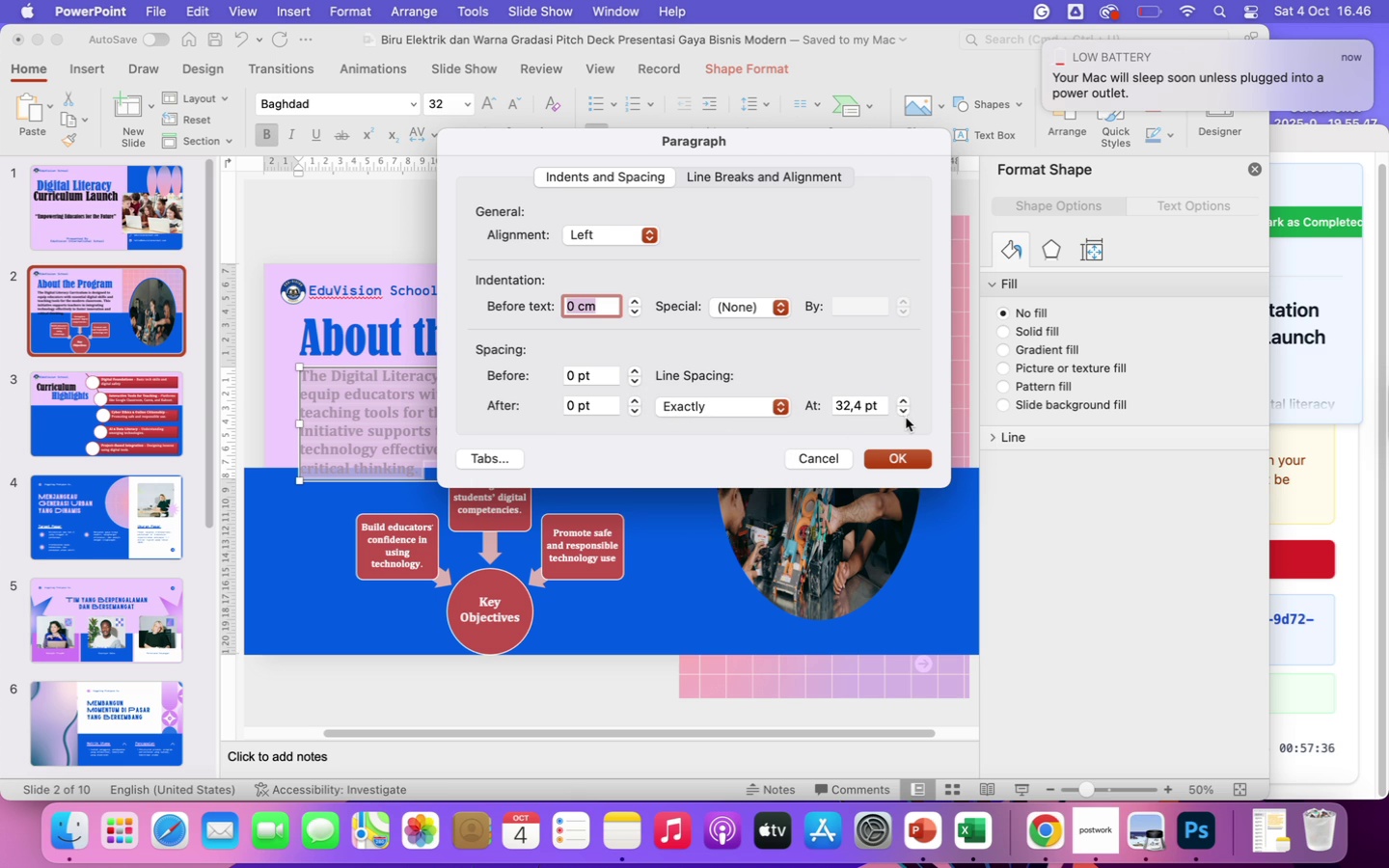 
left_click([906, 418])
 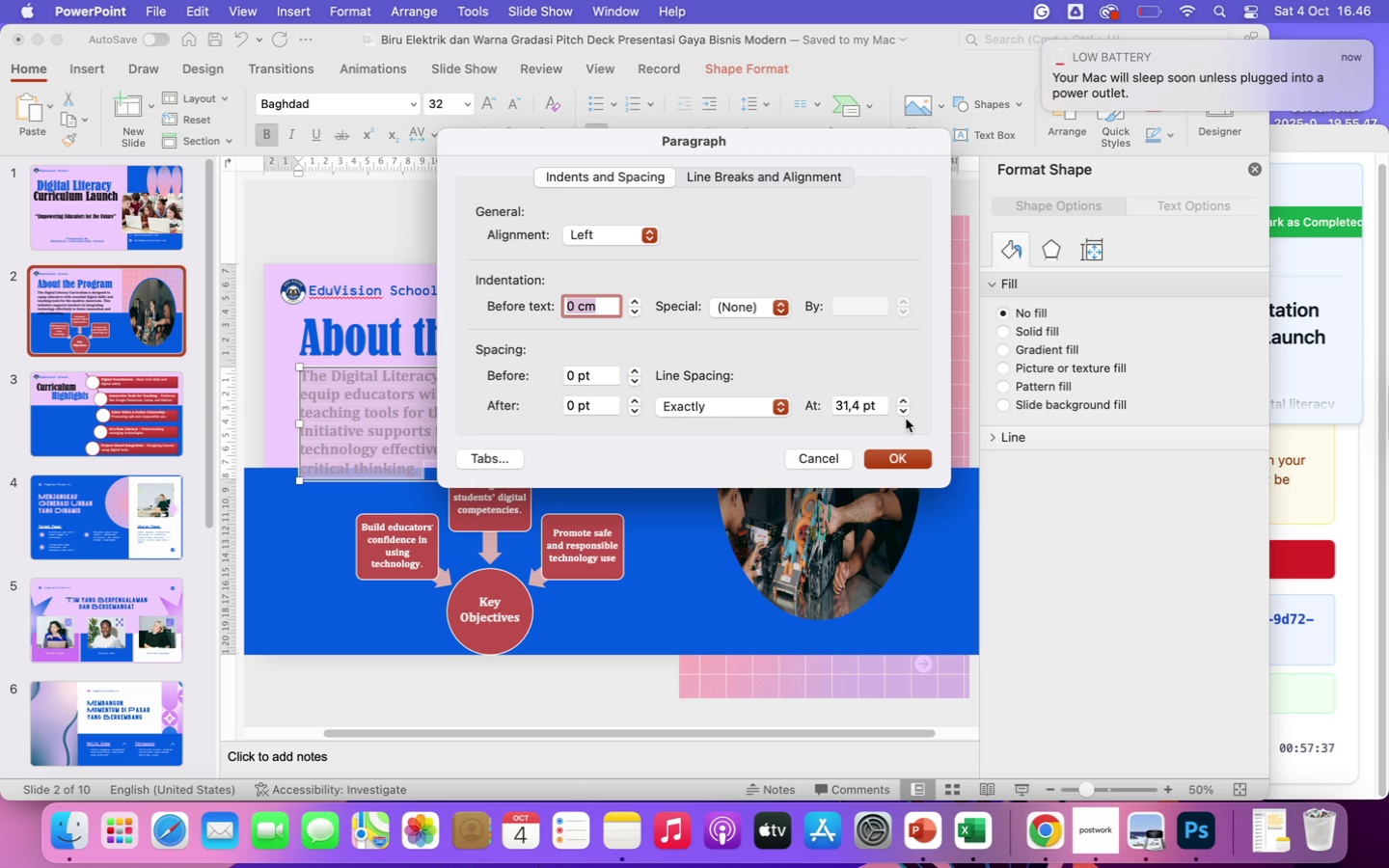 
left_click([906, 419])
 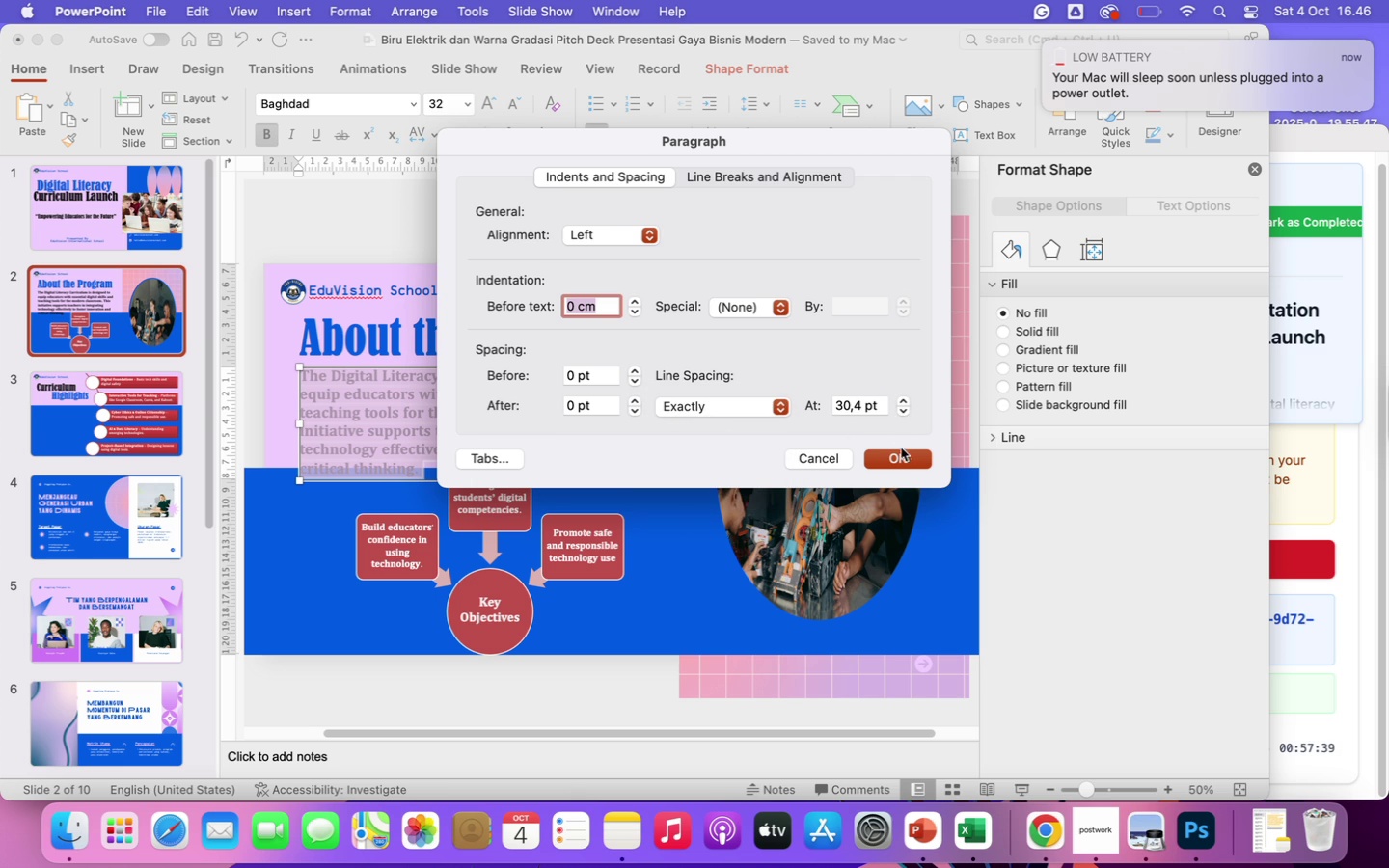 
left_click([903, 456])
 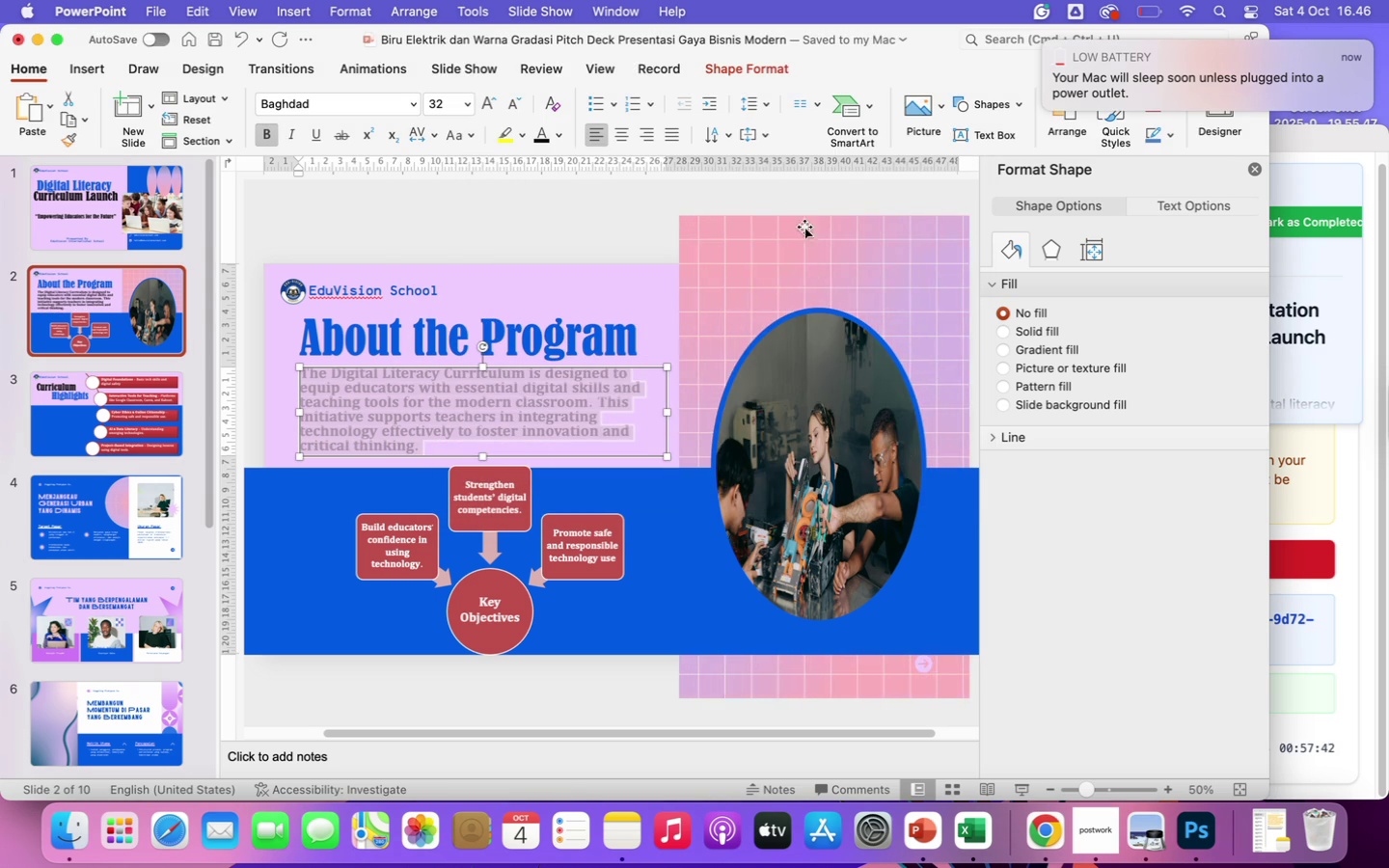 
left_click([769, 196])
 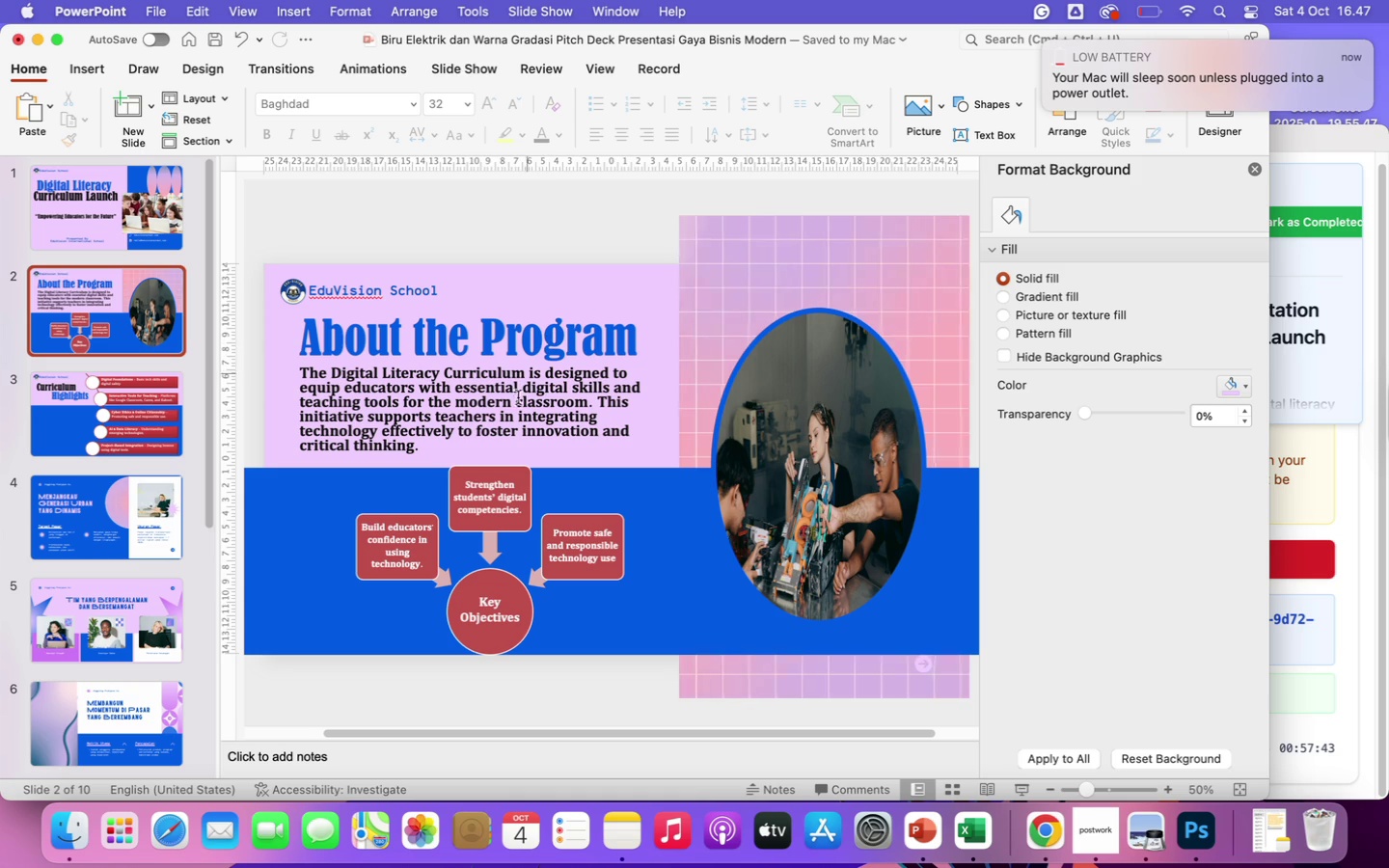 
left_click([517, 411])
 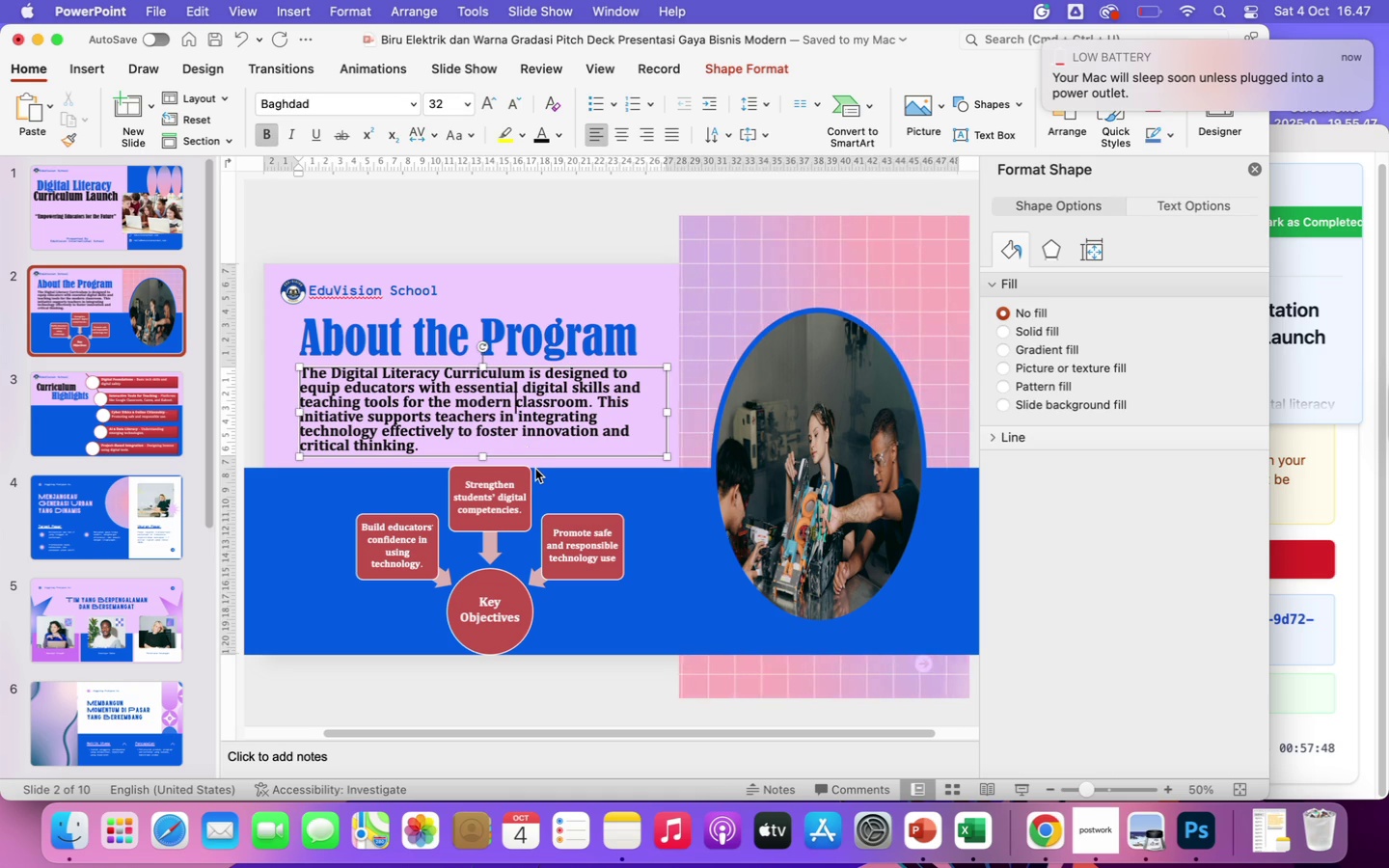 
wait(5.84)
 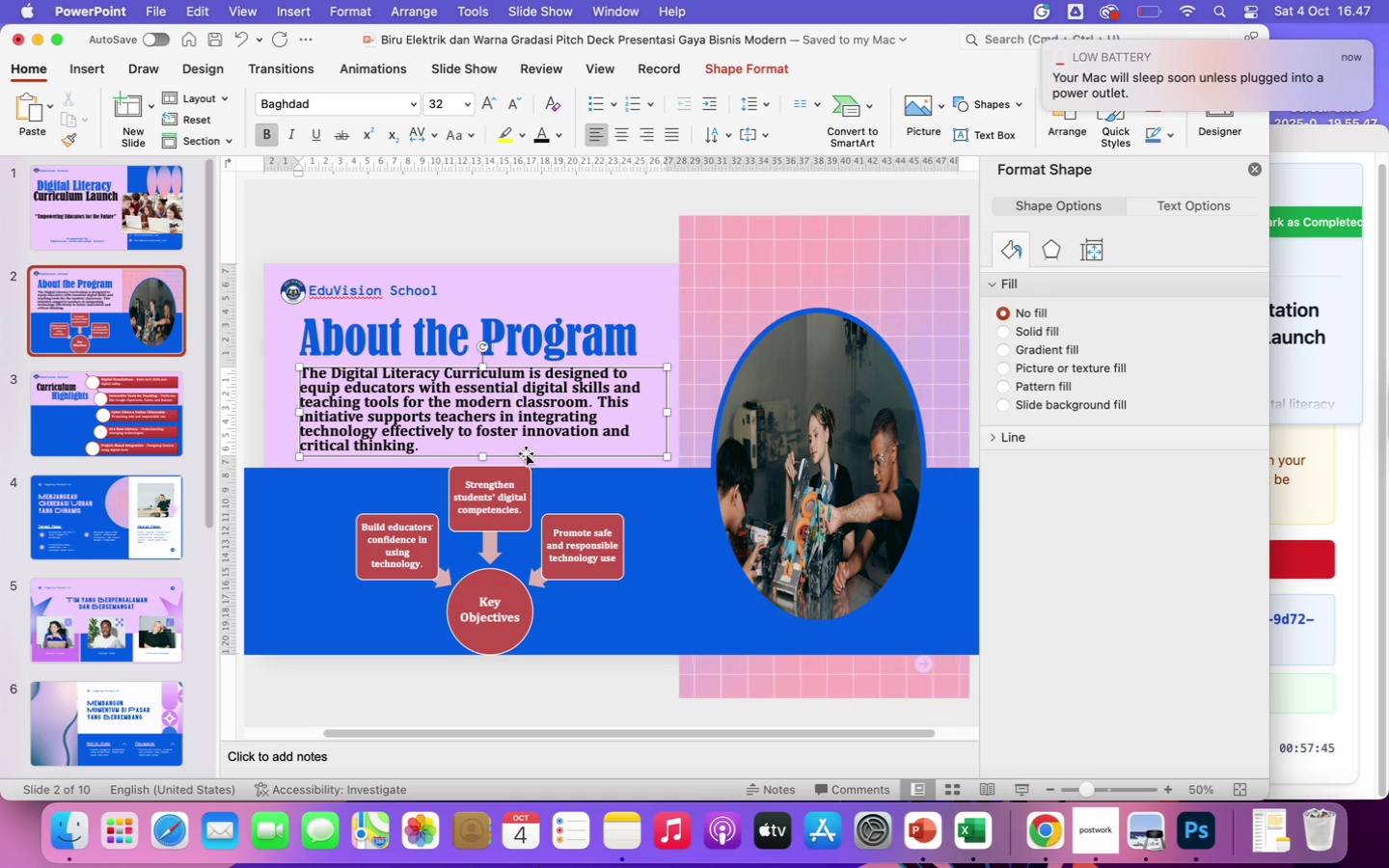 
left_click([149, 440])
 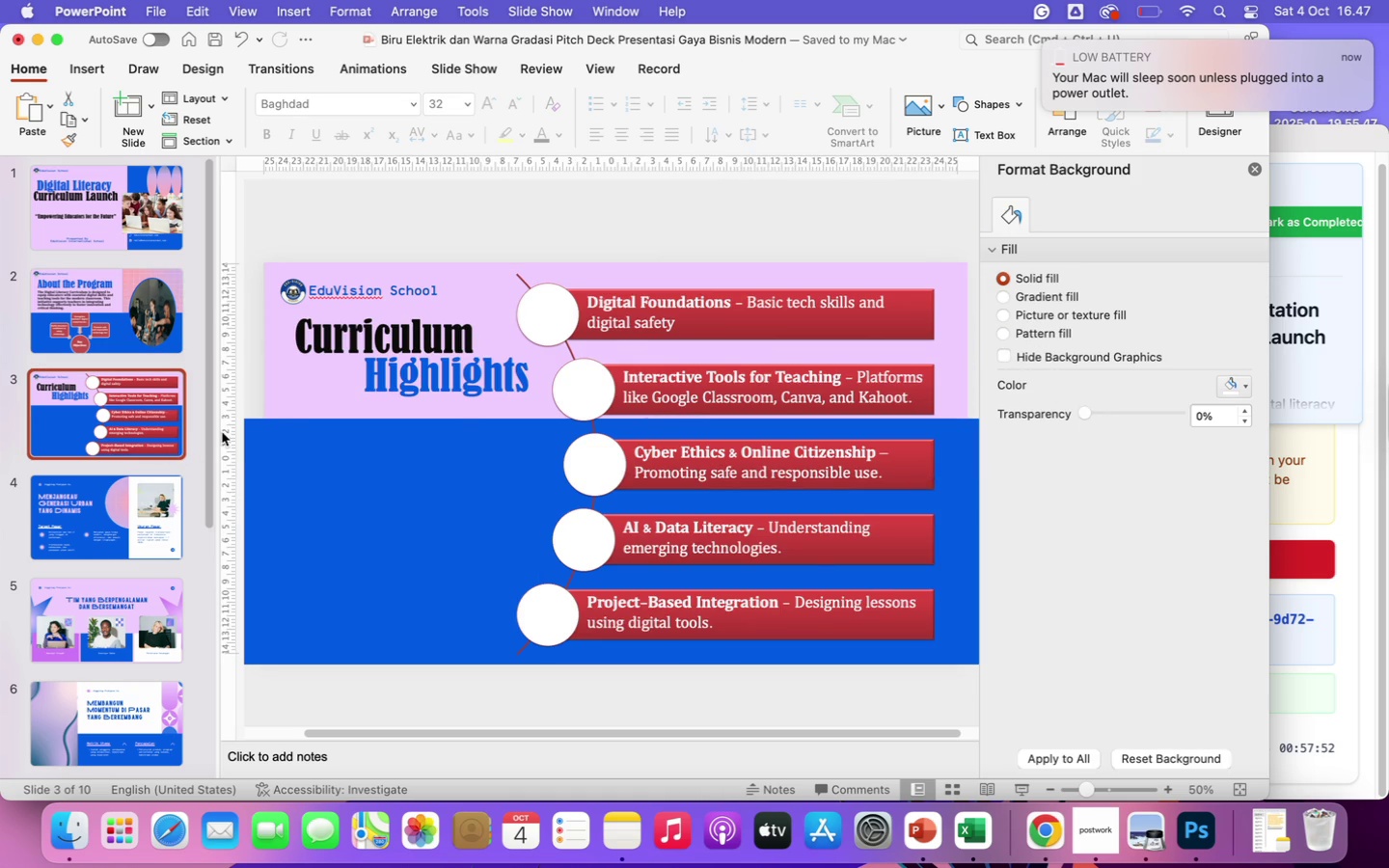 
left_click([111, 330])
 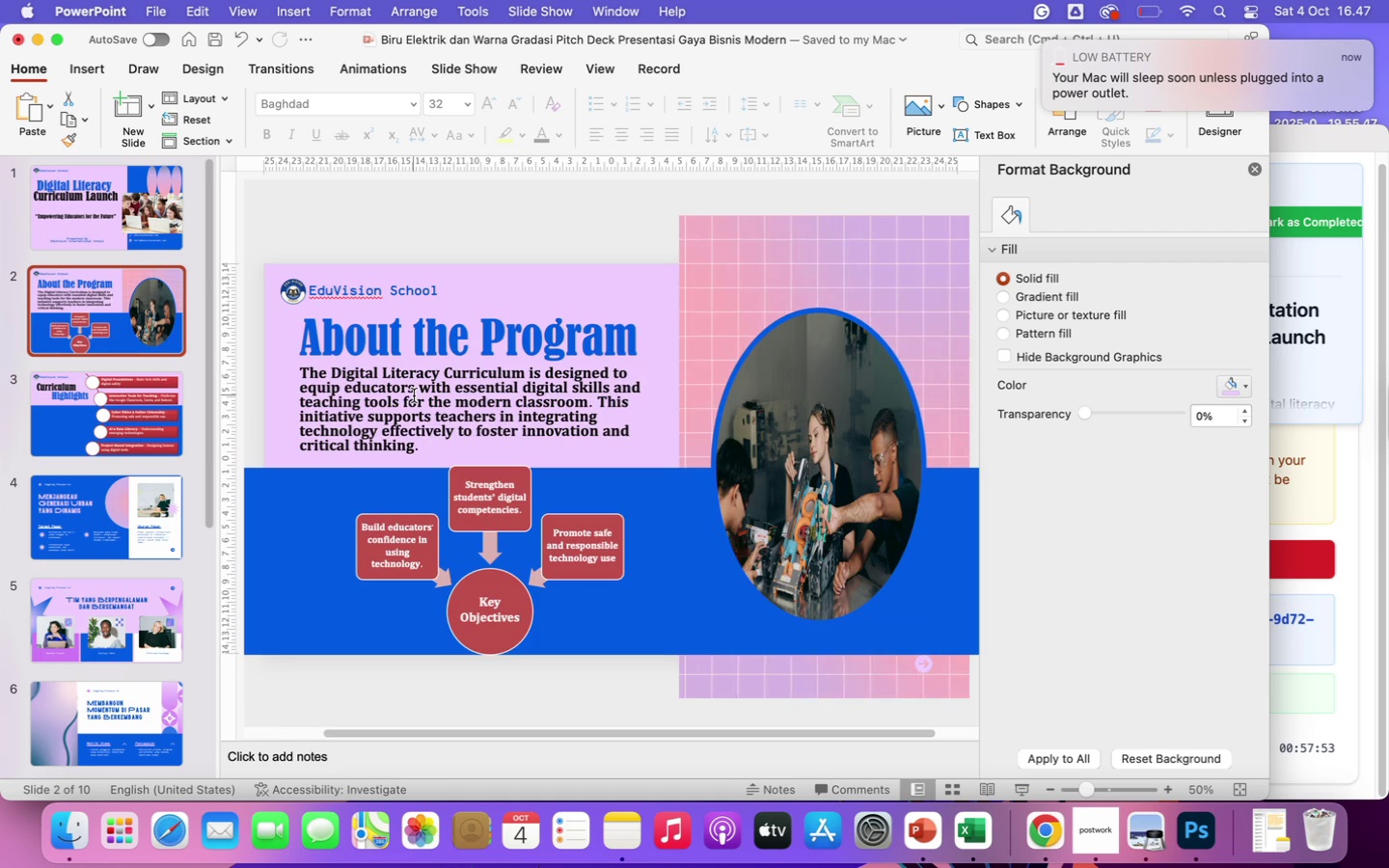 
left_click([372, 429])
 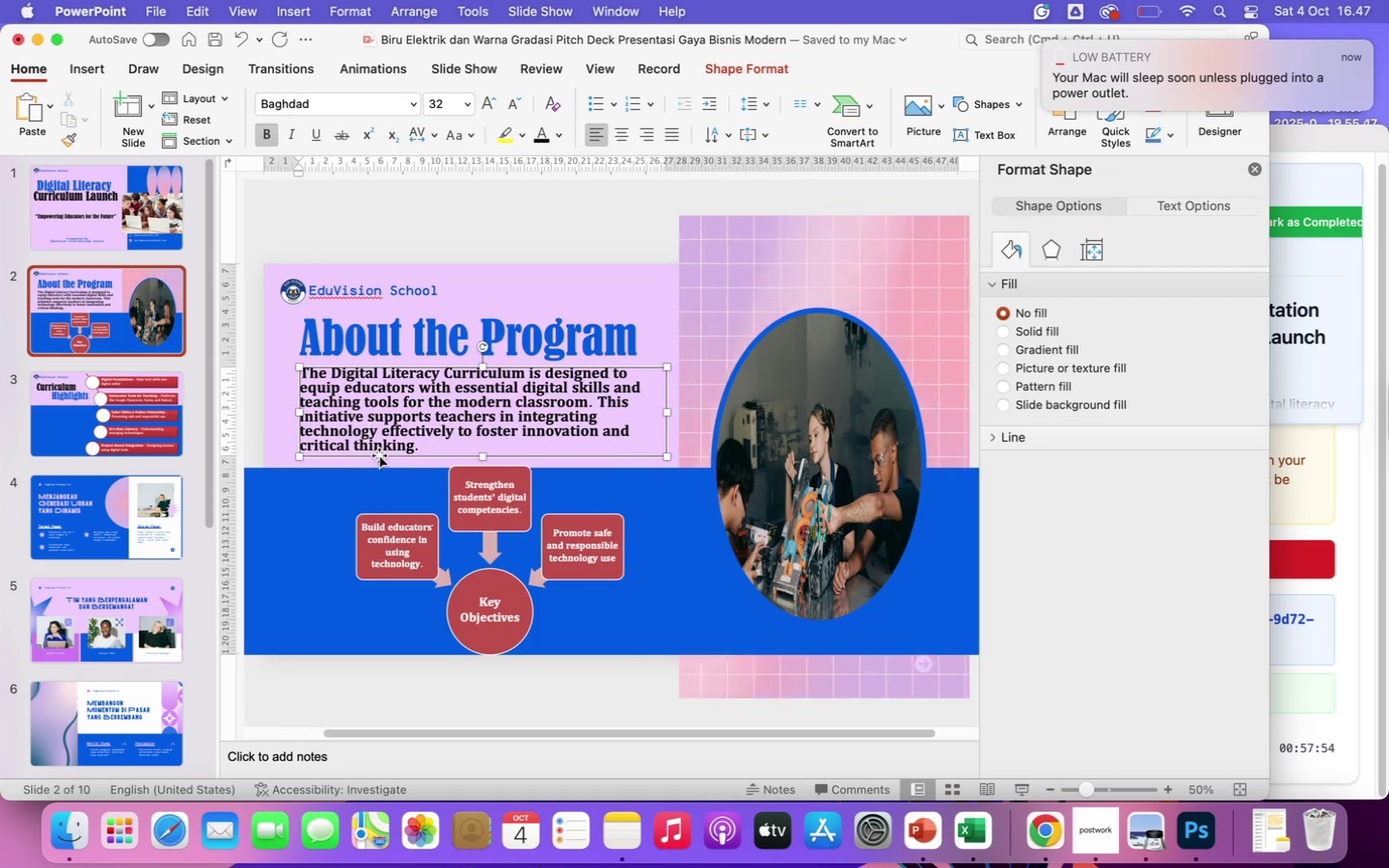 
left_click([379, 455])
 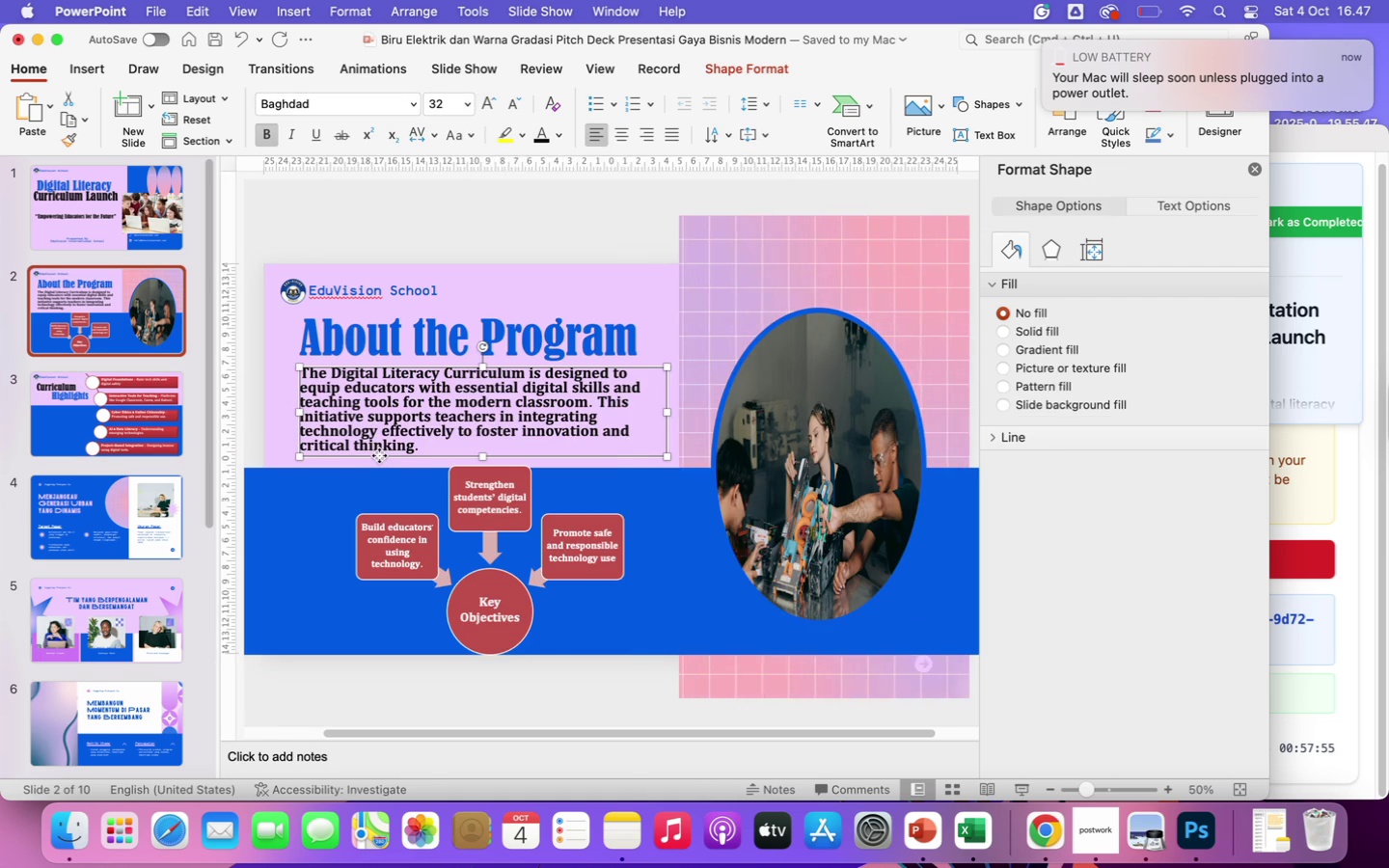 
right_click([379, 455])
 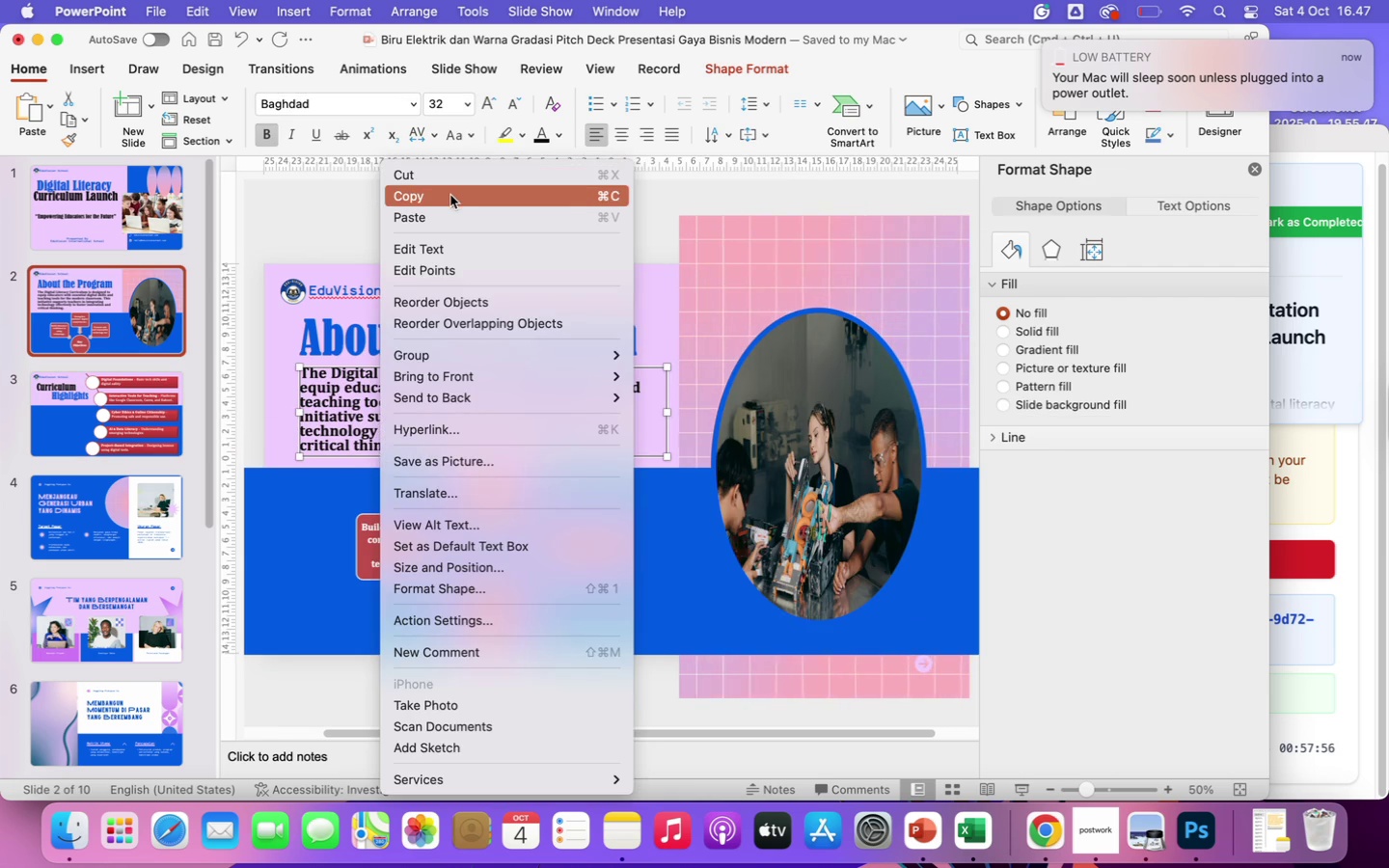 
left_click([447, 194])
 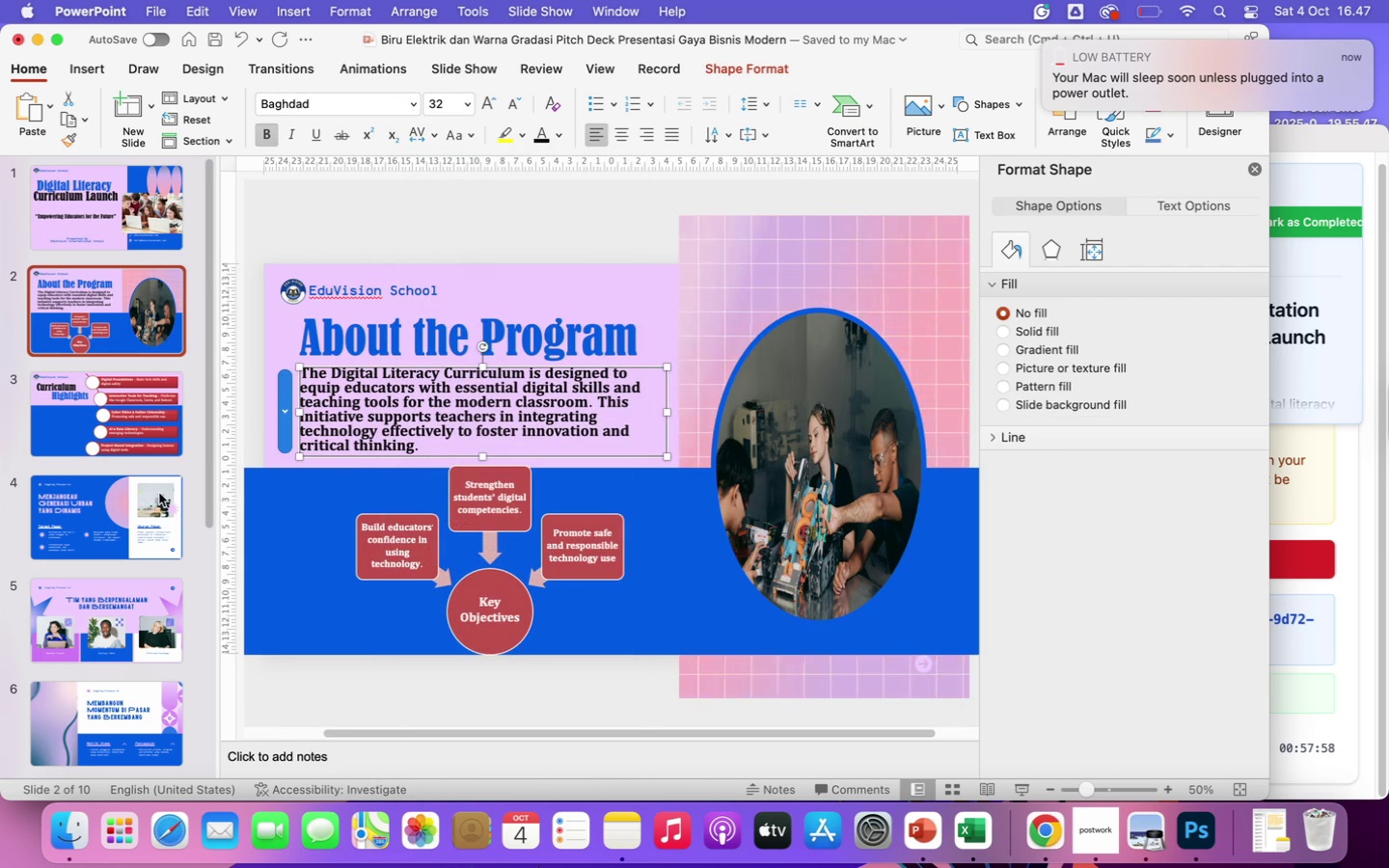 
left_click([88, 415])
 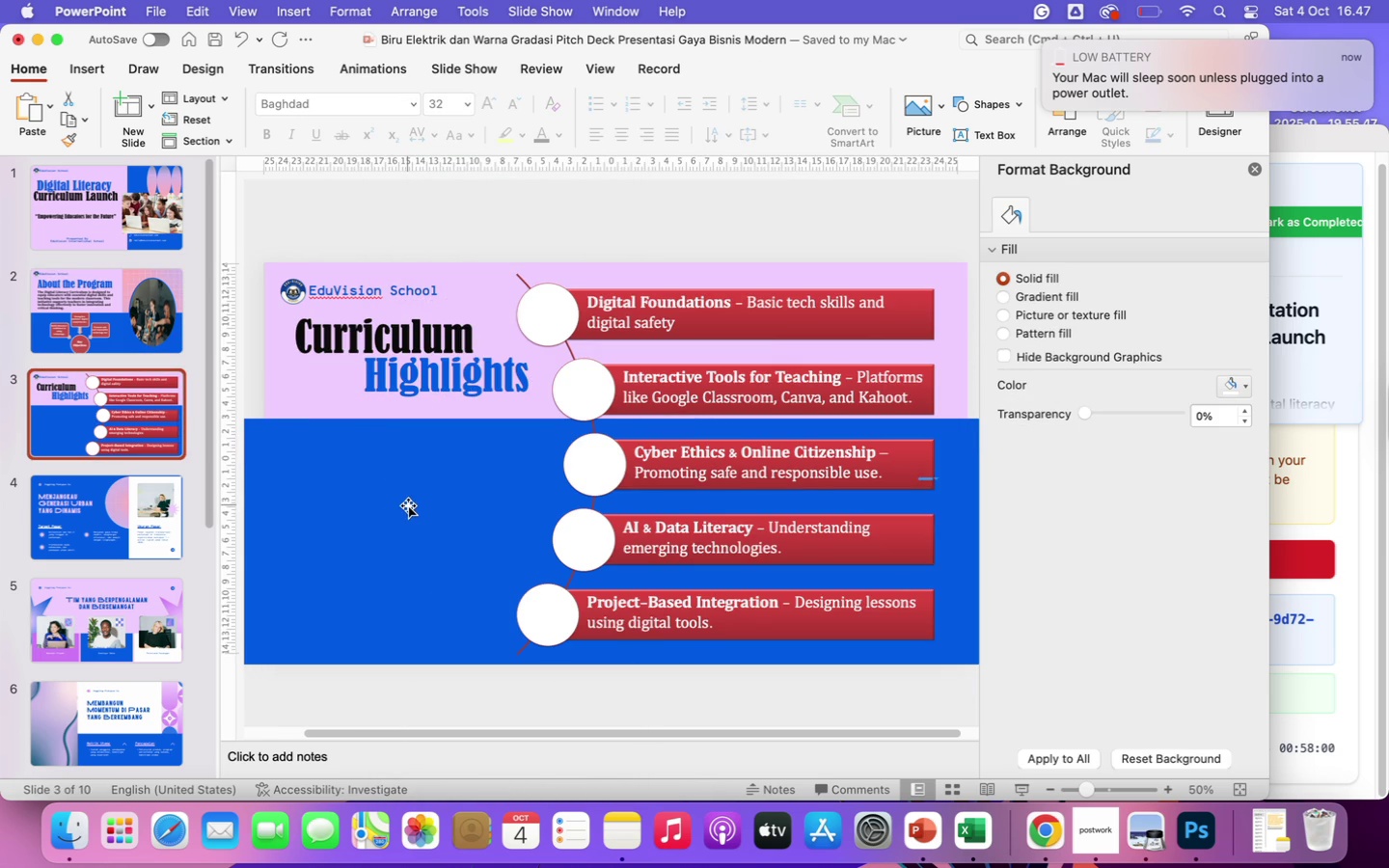 
right_click([408, 504])
 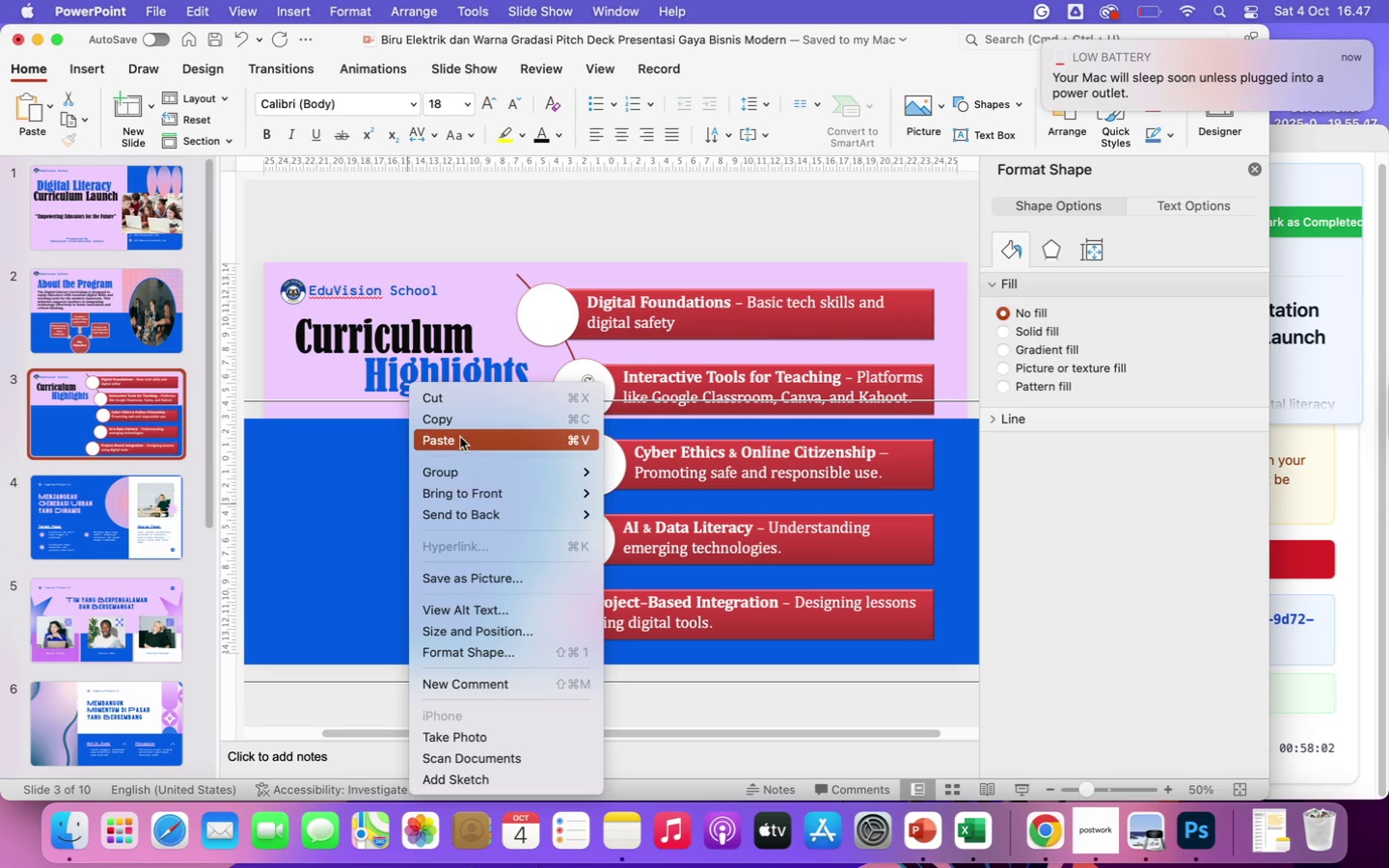 
left_click([450, 442])